 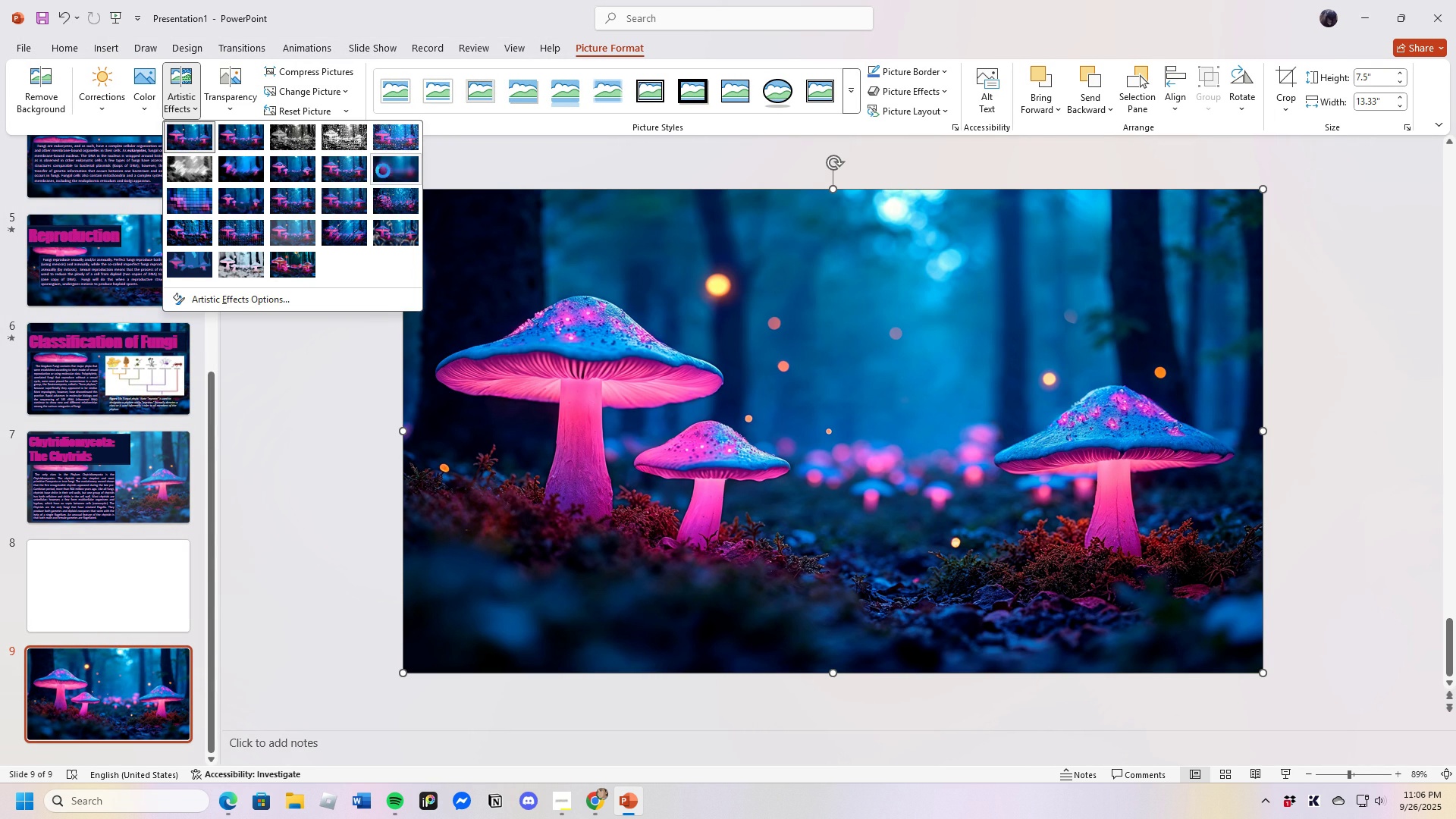 
left_click([392, 170])
 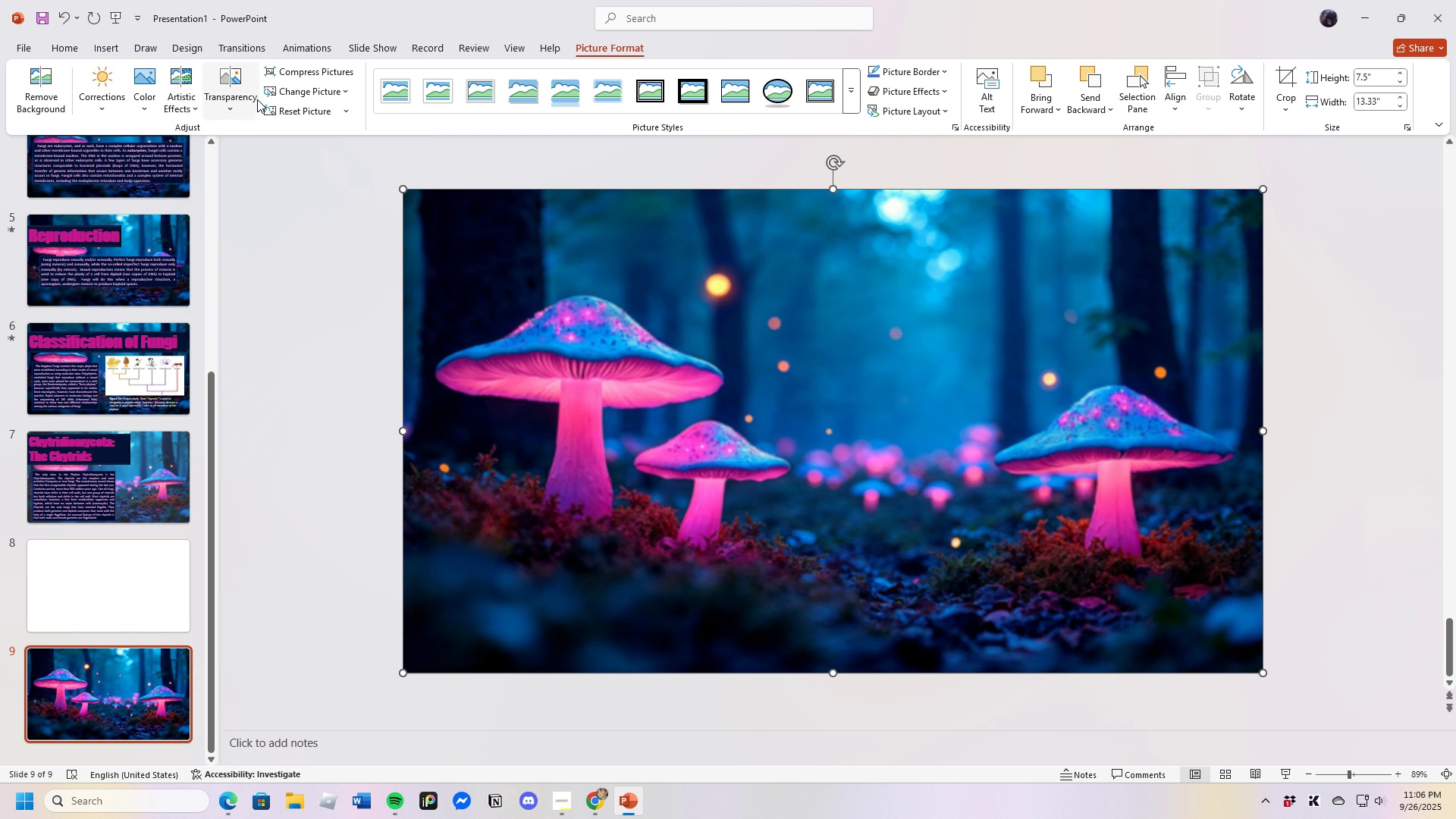 
left_click([249, 92])
 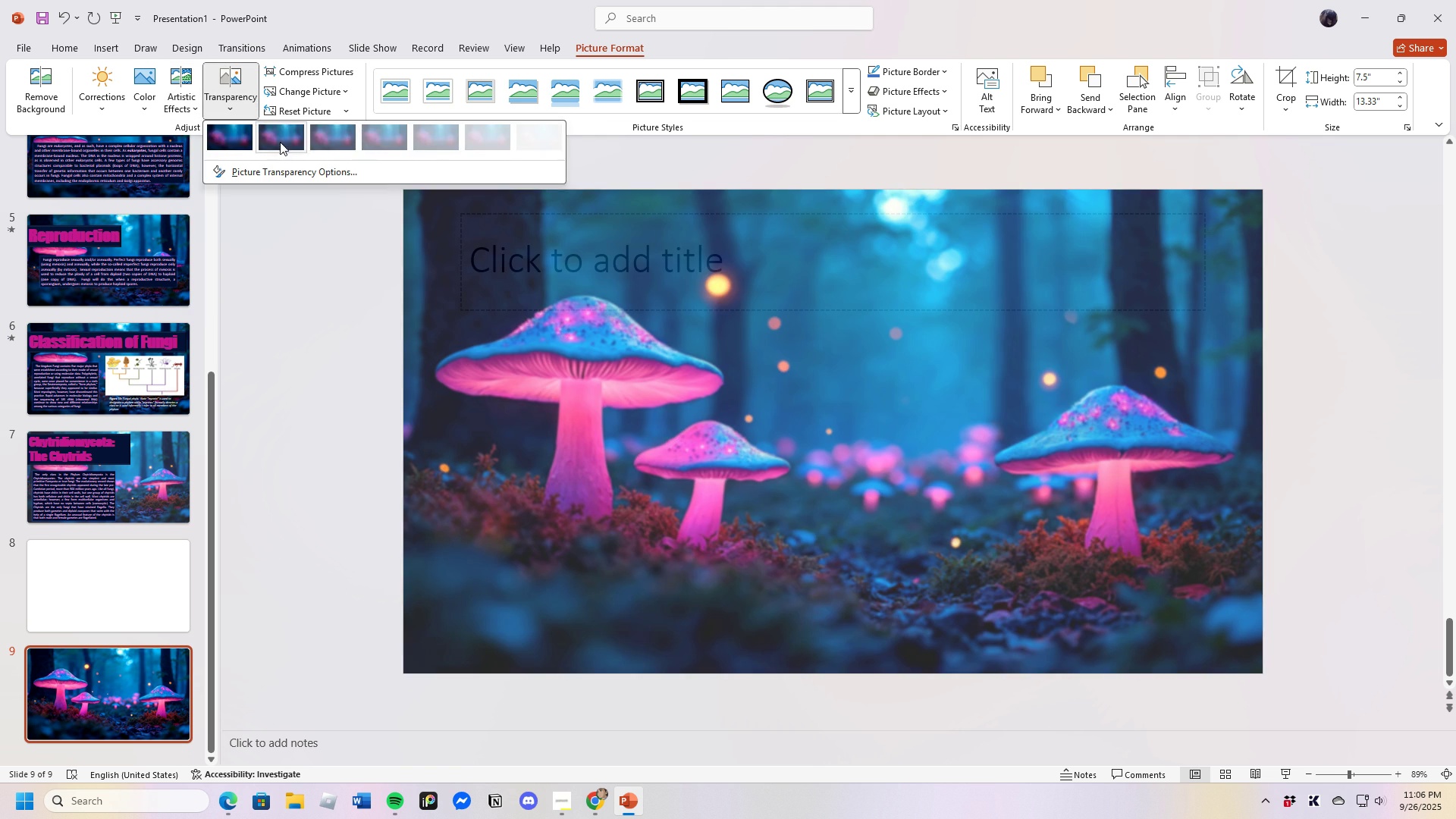 
left_click([280, 141])
 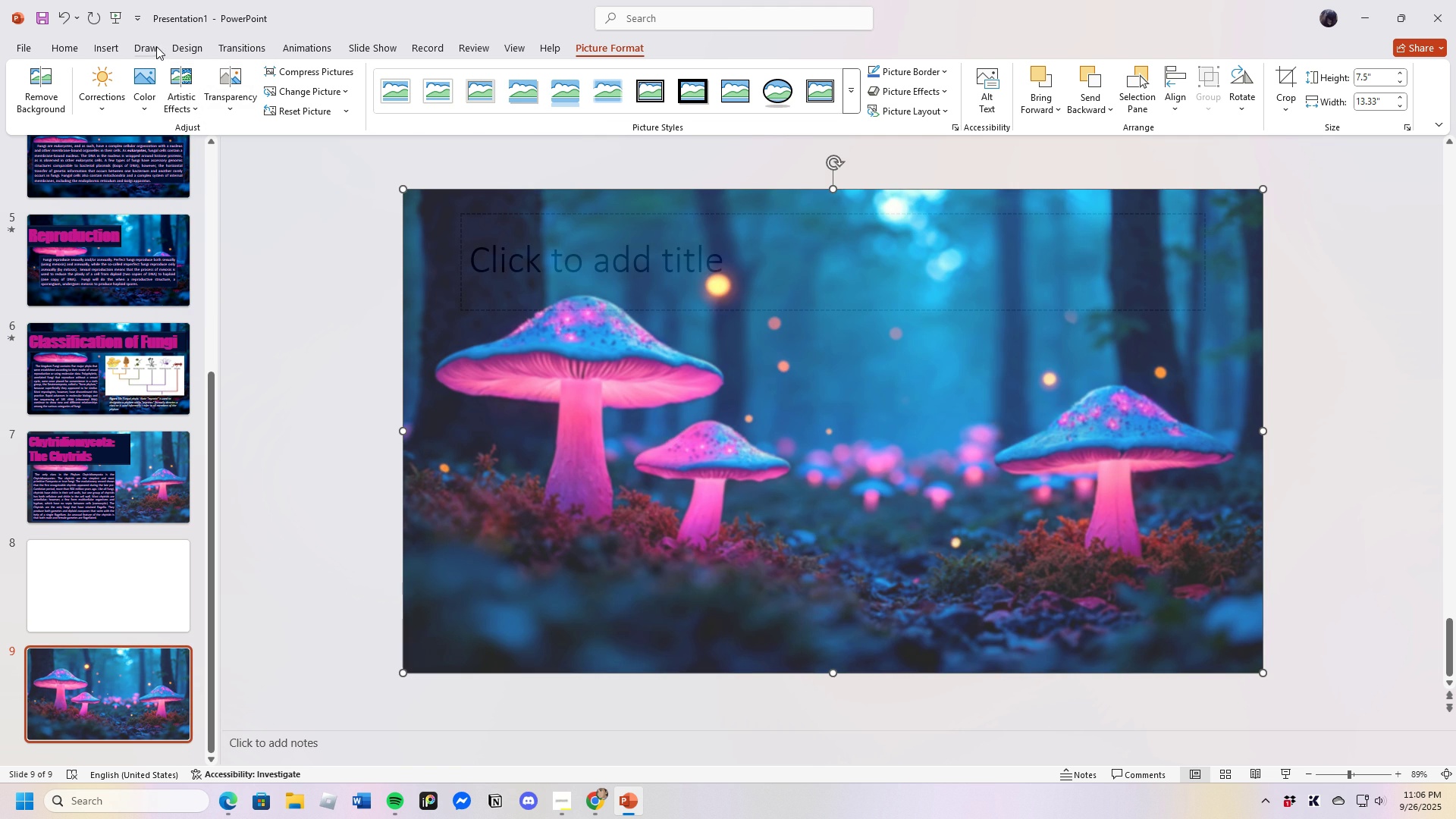 
left_click([109, 48])
 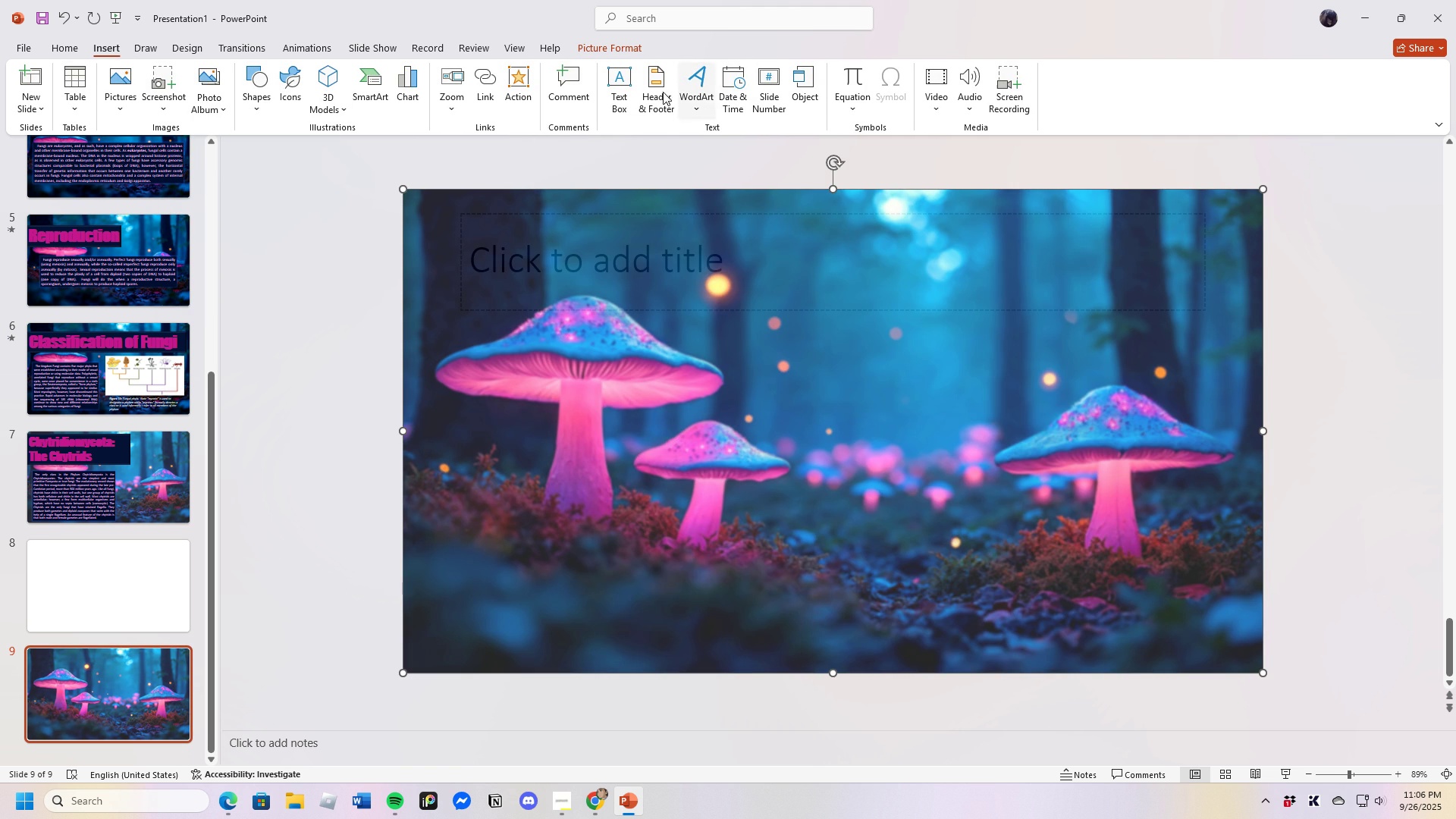 
left_click([624, 89])